 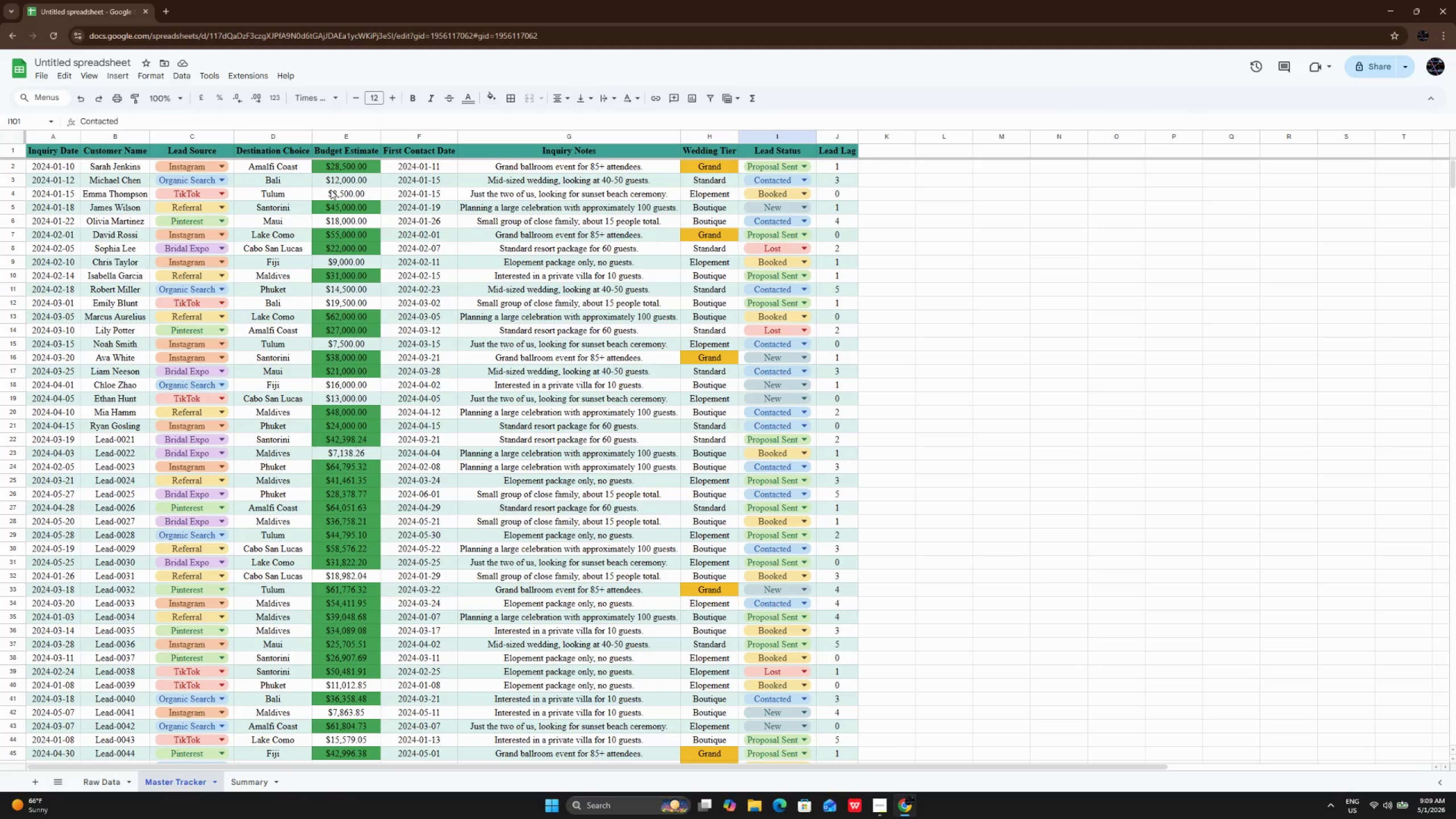 
left_click([1375, 63])
 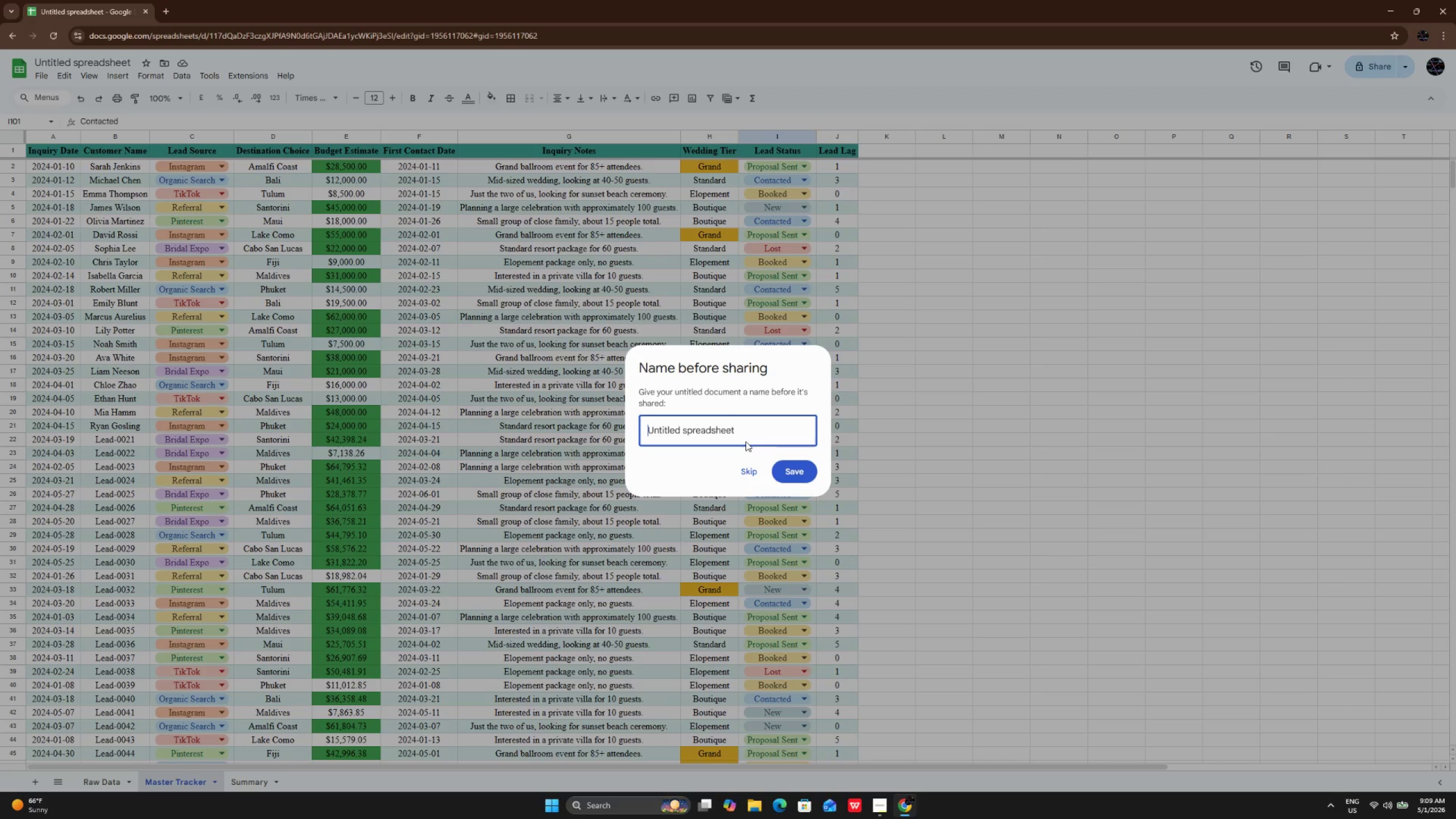 
left_click_drag(start_coordinate=[748, 429], to_coordinate=[635, 442])
 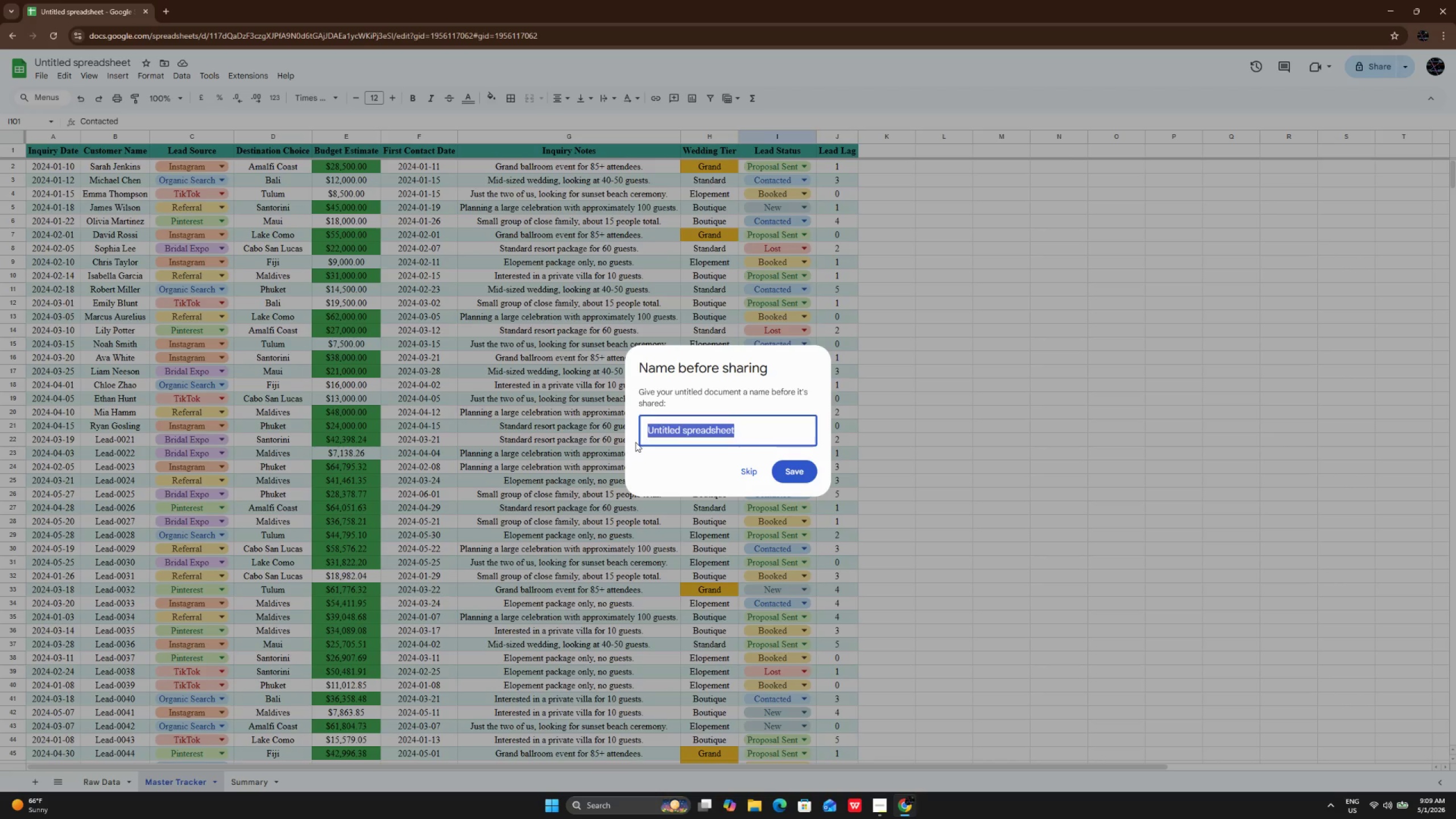 
key(Control+V)
 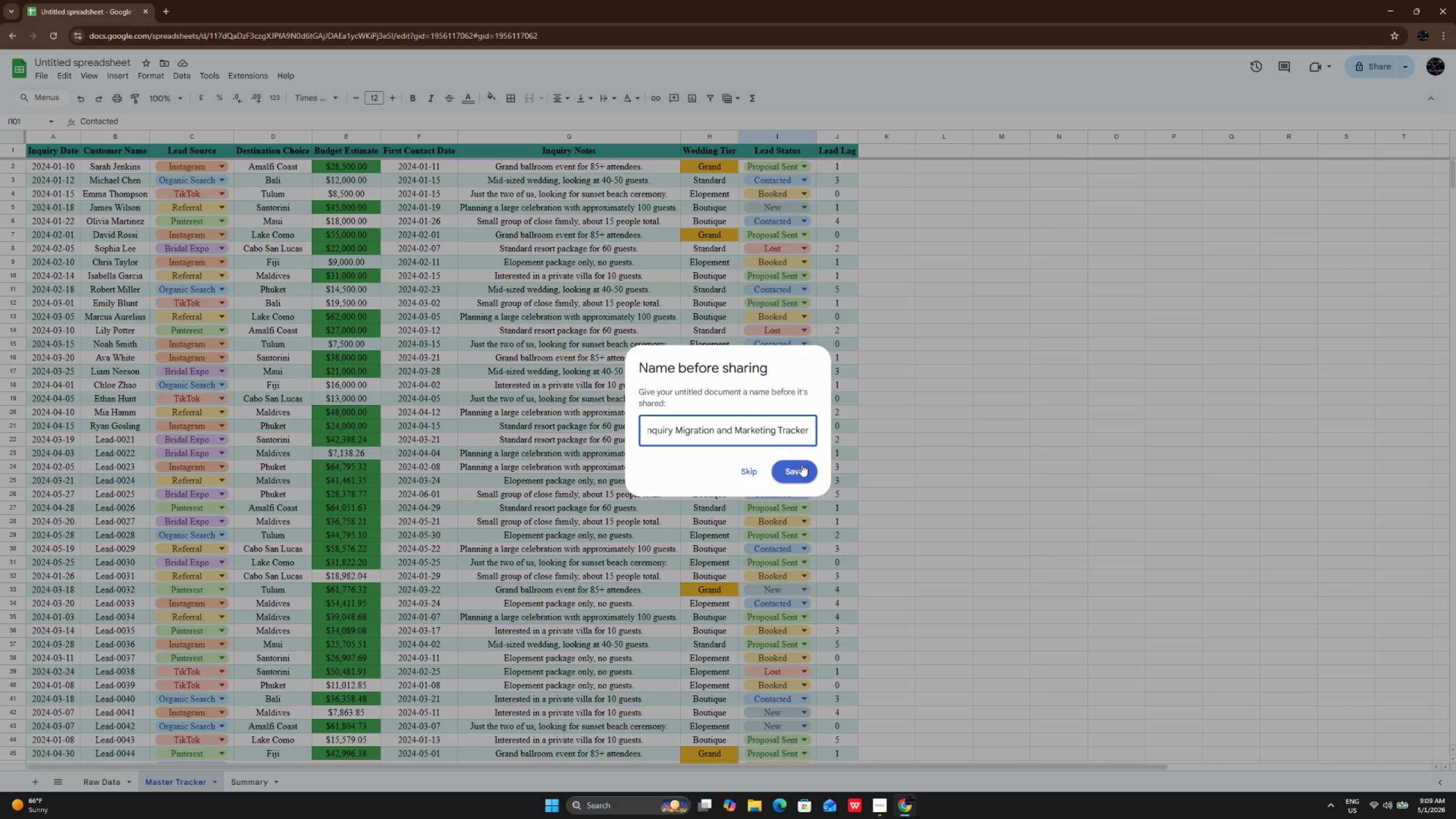 
left_click([801, 464])
 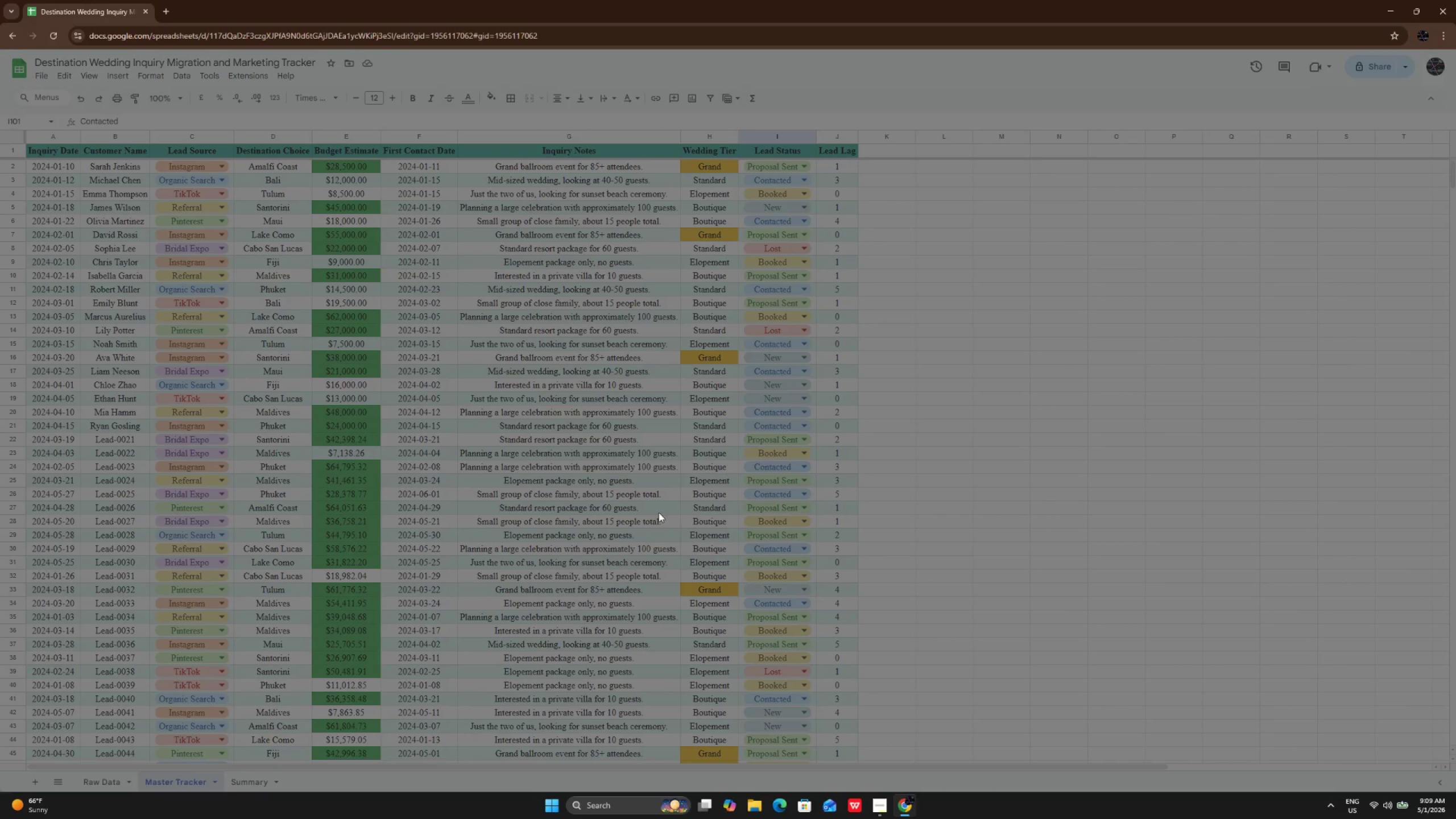 
mouse_move([665, 487])
 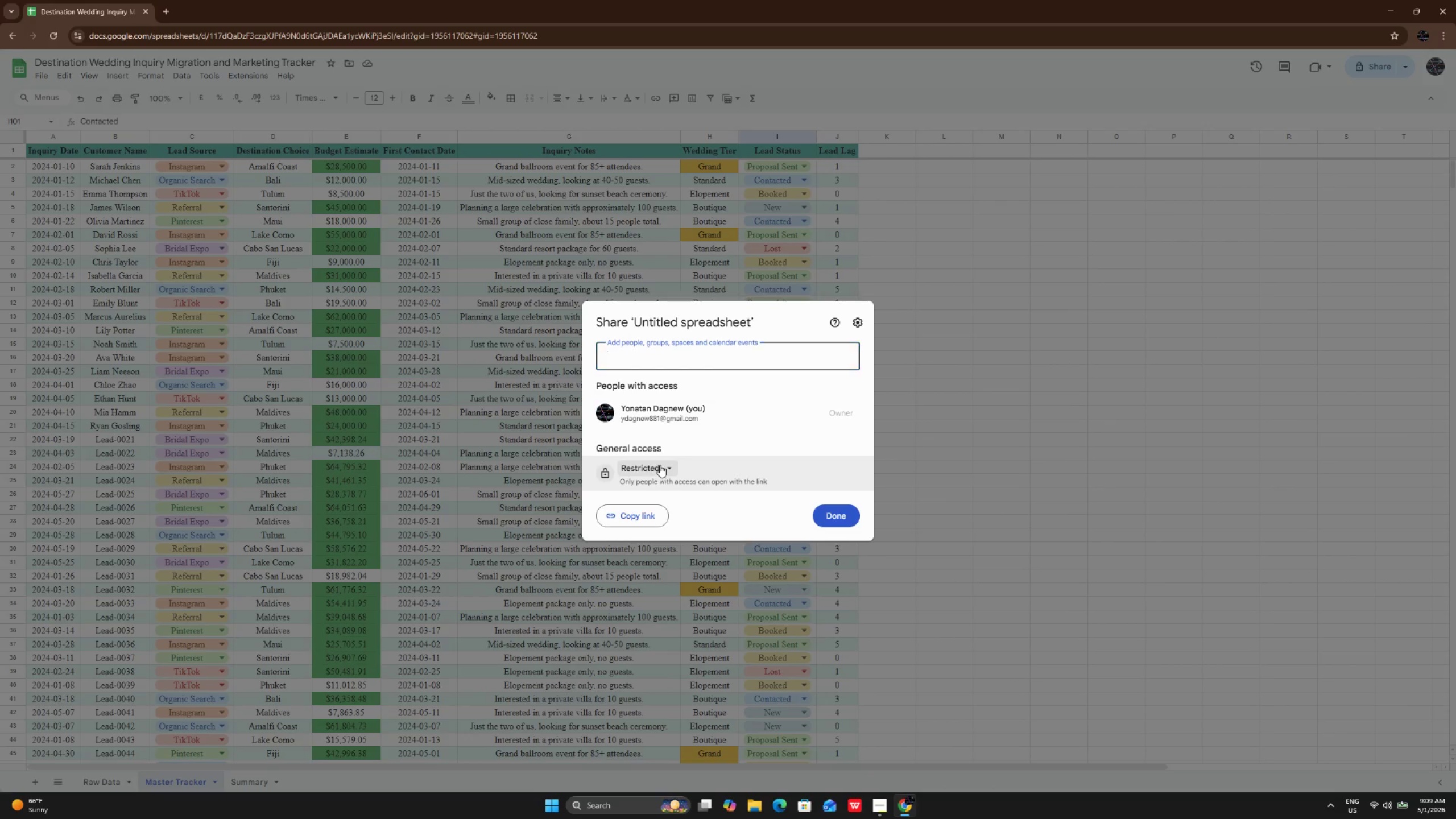 
left_click([660, 465])
 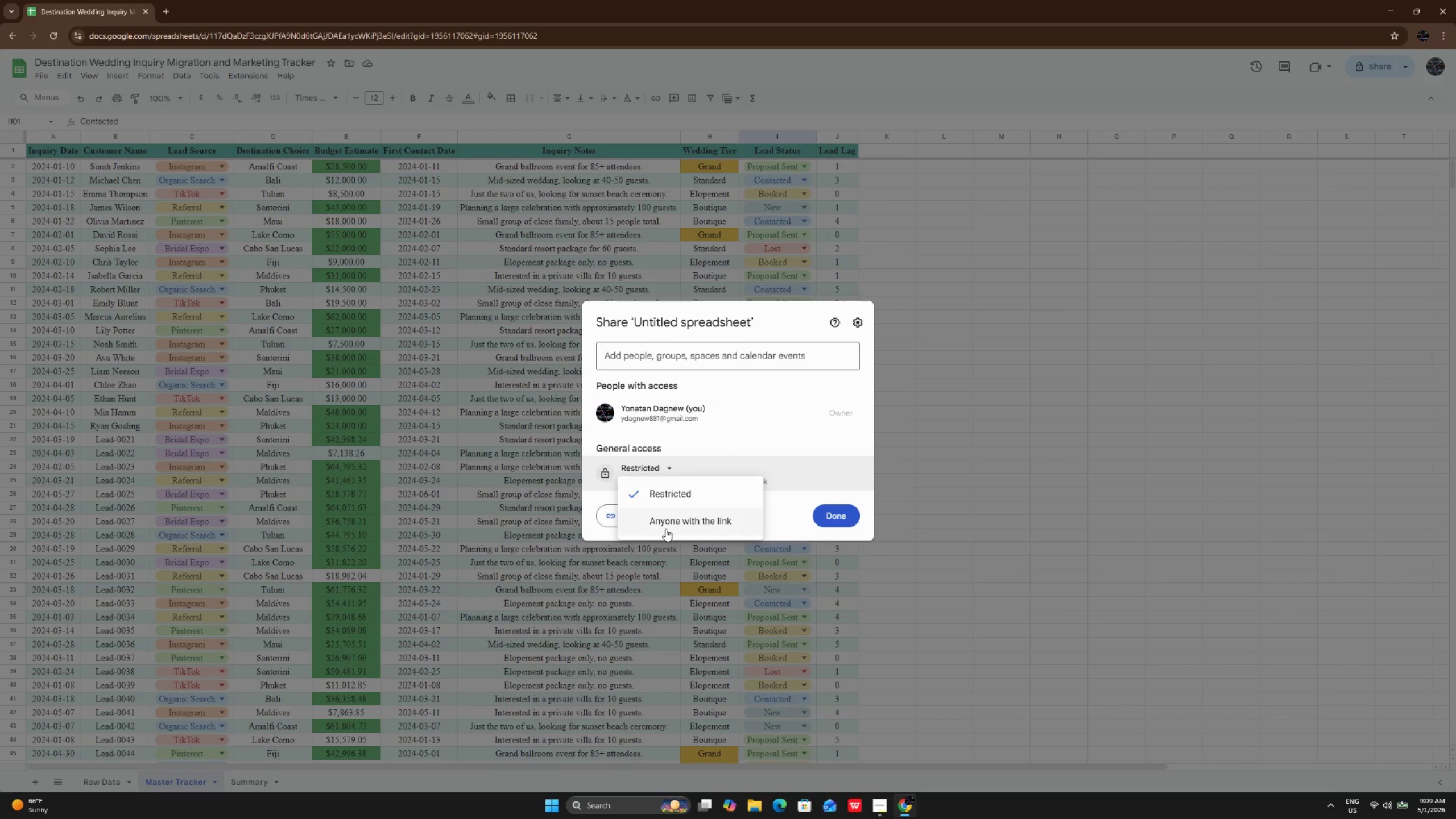 
left_click([665, 529])
 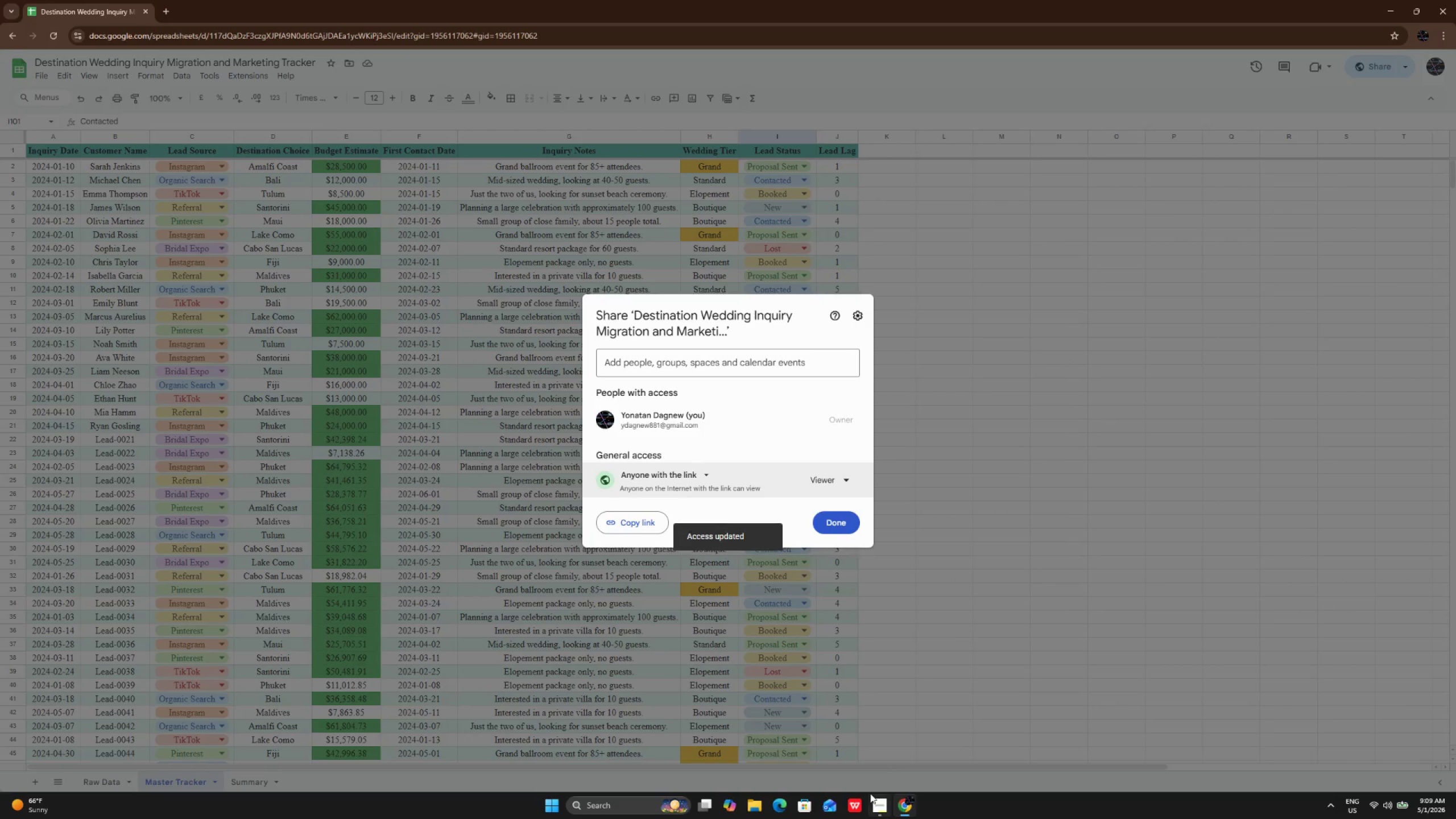 
left_click([879, 818])